 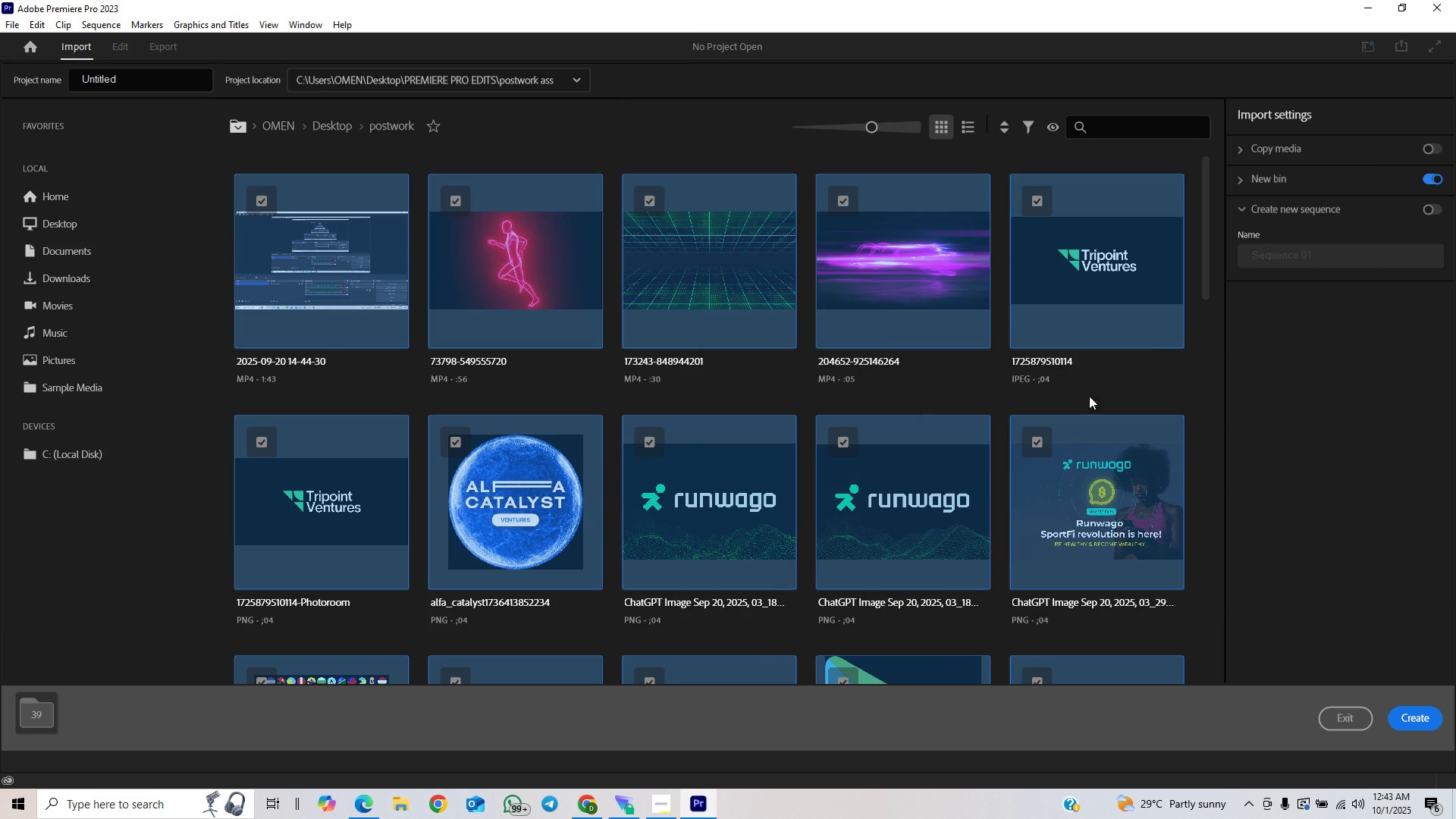 
scroll: coordinate [356, 347], scroll_direction: down, amount: 3.0
 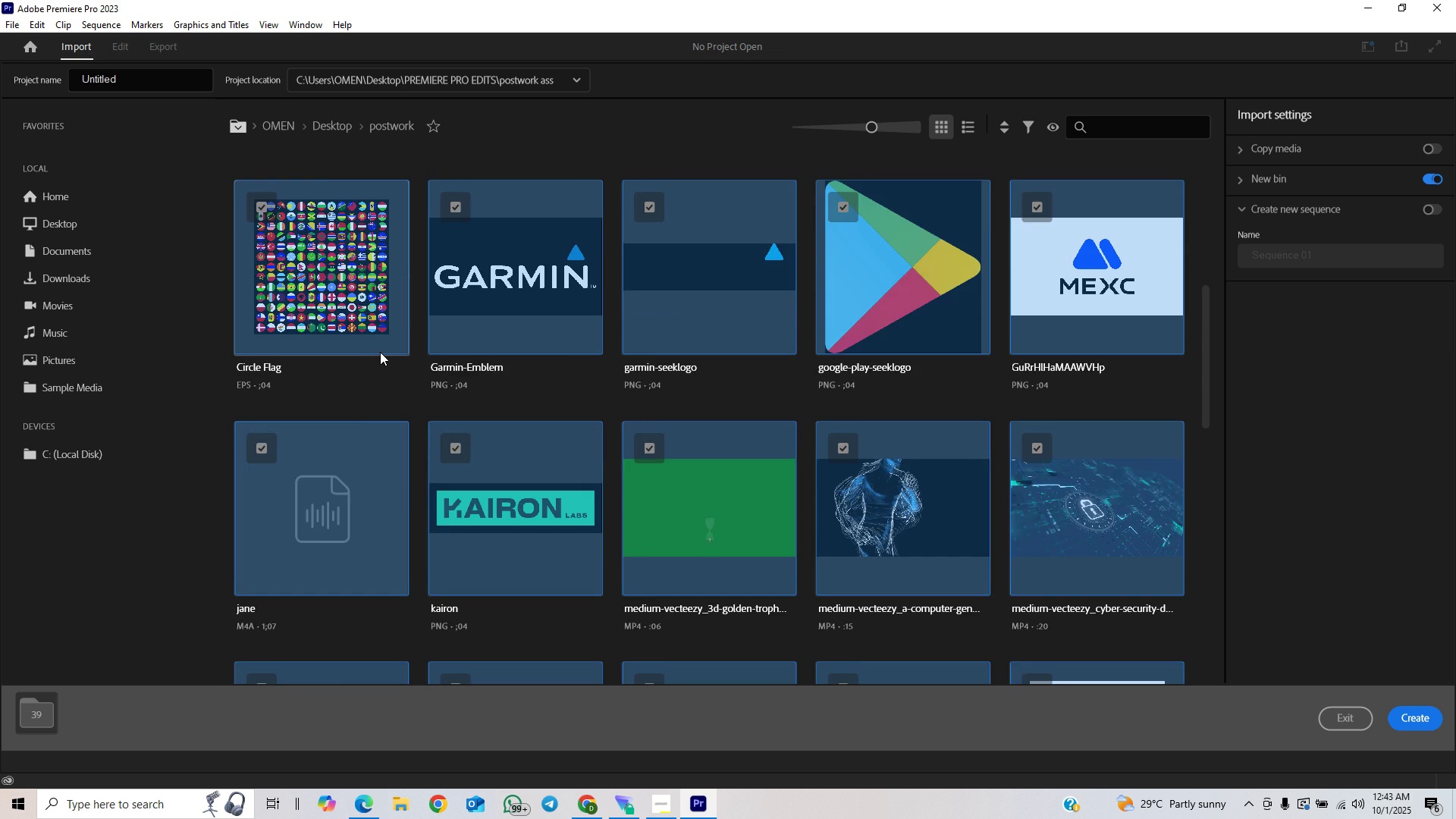 
scroll: coordinate [384, 350], scroll_direction: up, amount: 10.0
 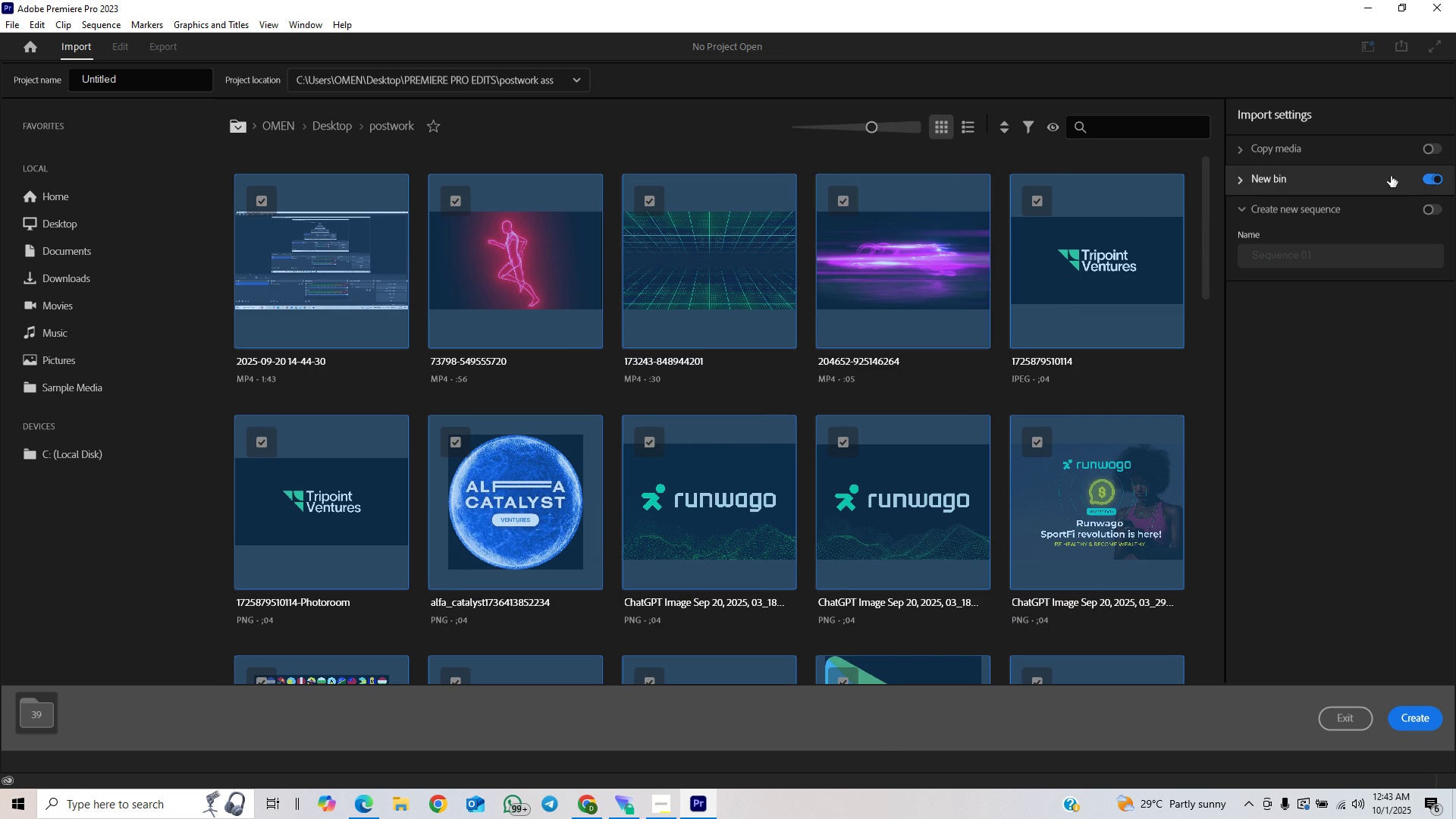 
left_click([1429, 186])
 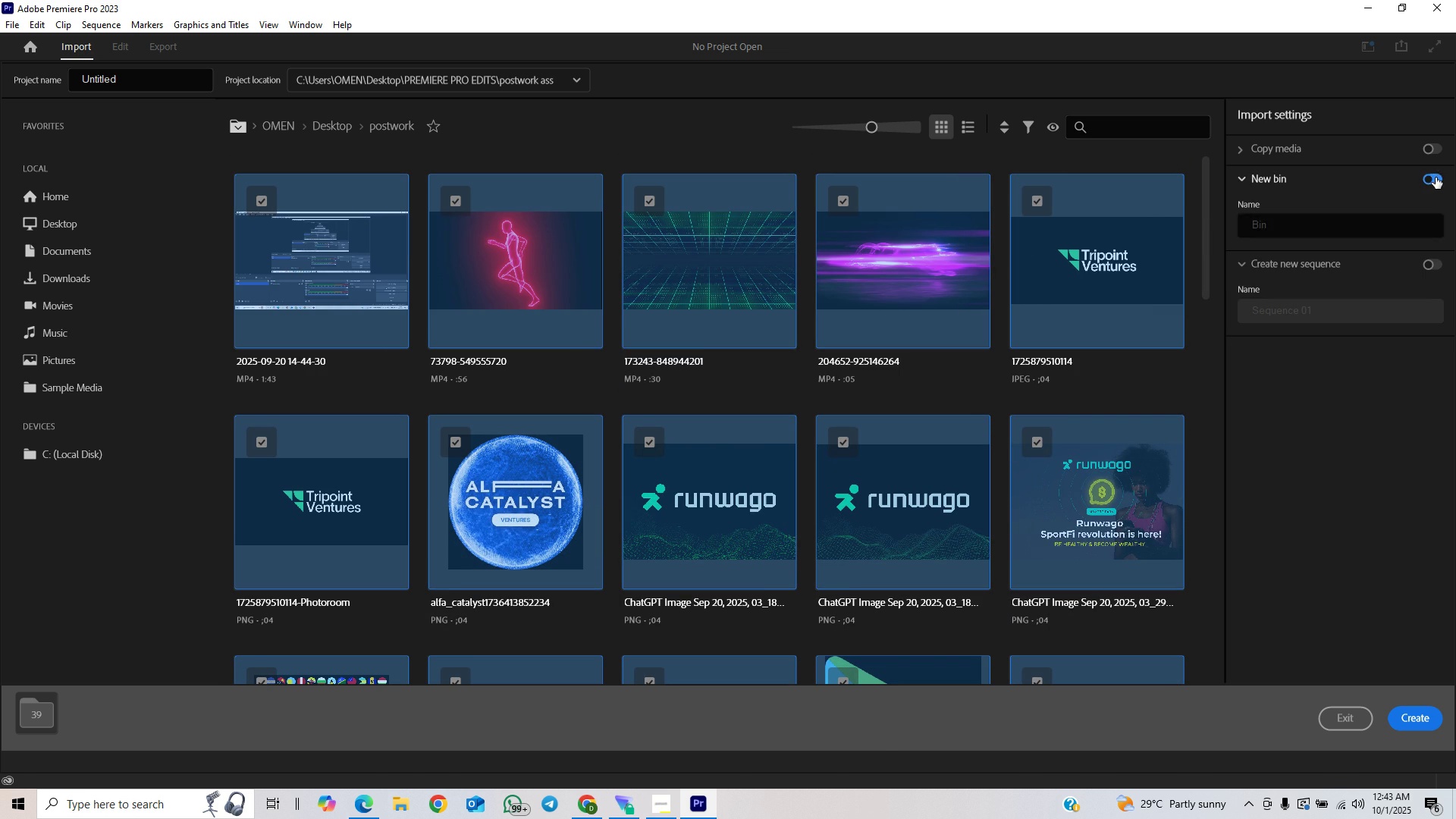 
left_click([1436, 177])